 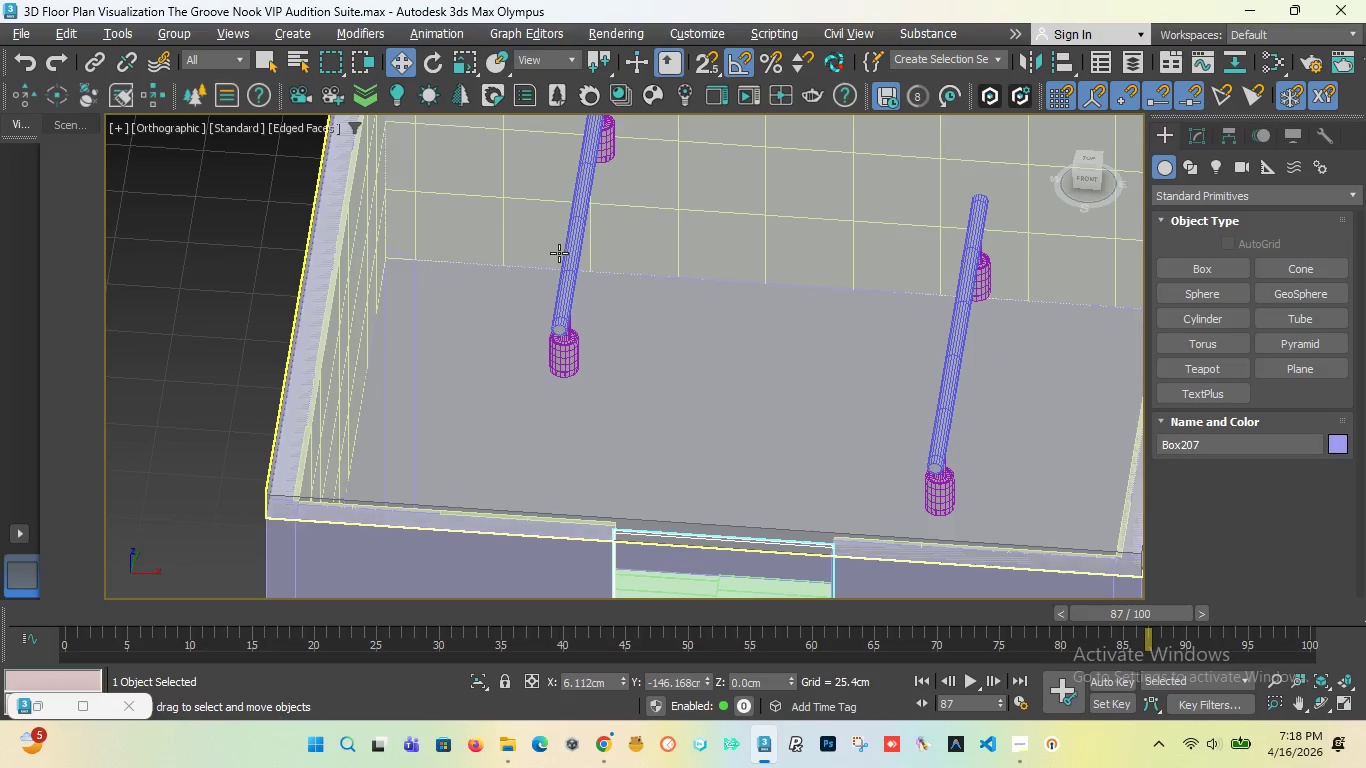 
left_click([568, 260])
 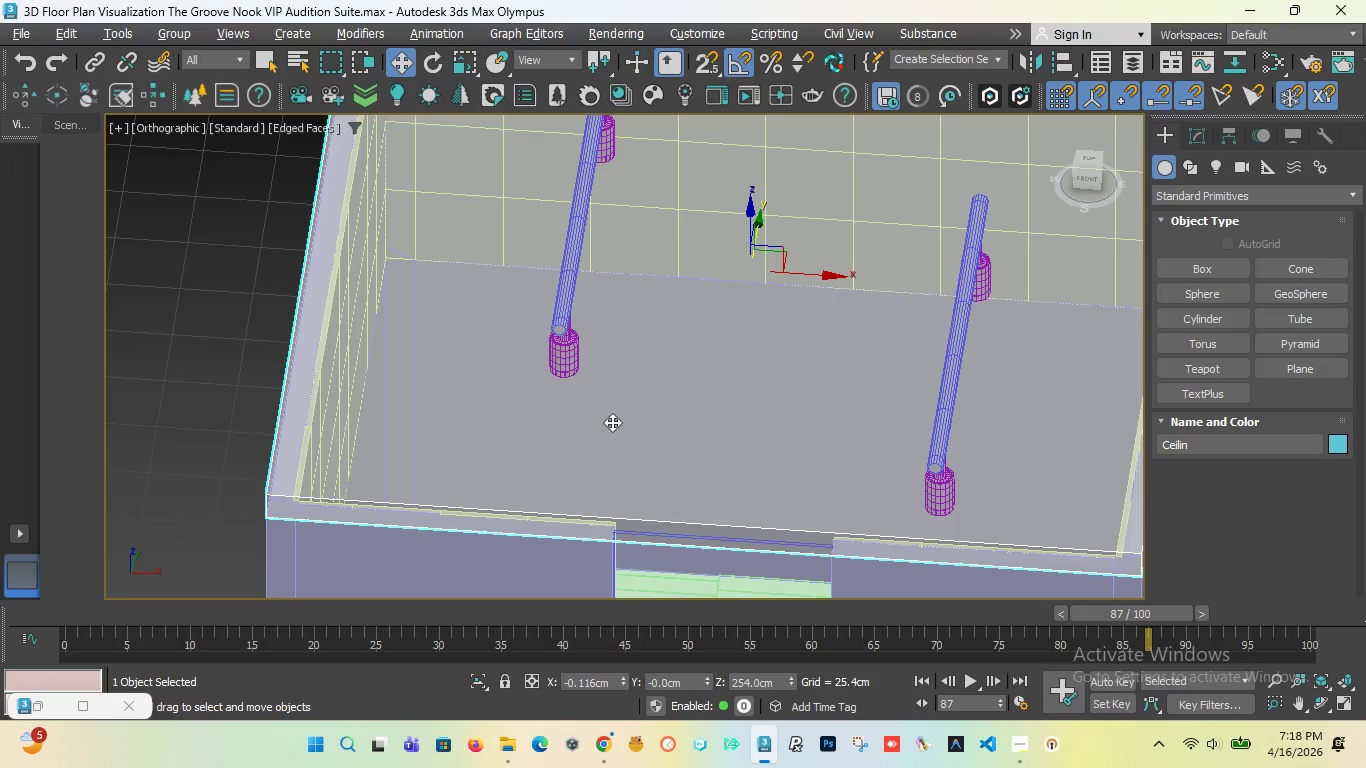 
scroll: coordinate [617, 518], scroll_direction: none, amount: 0.0
 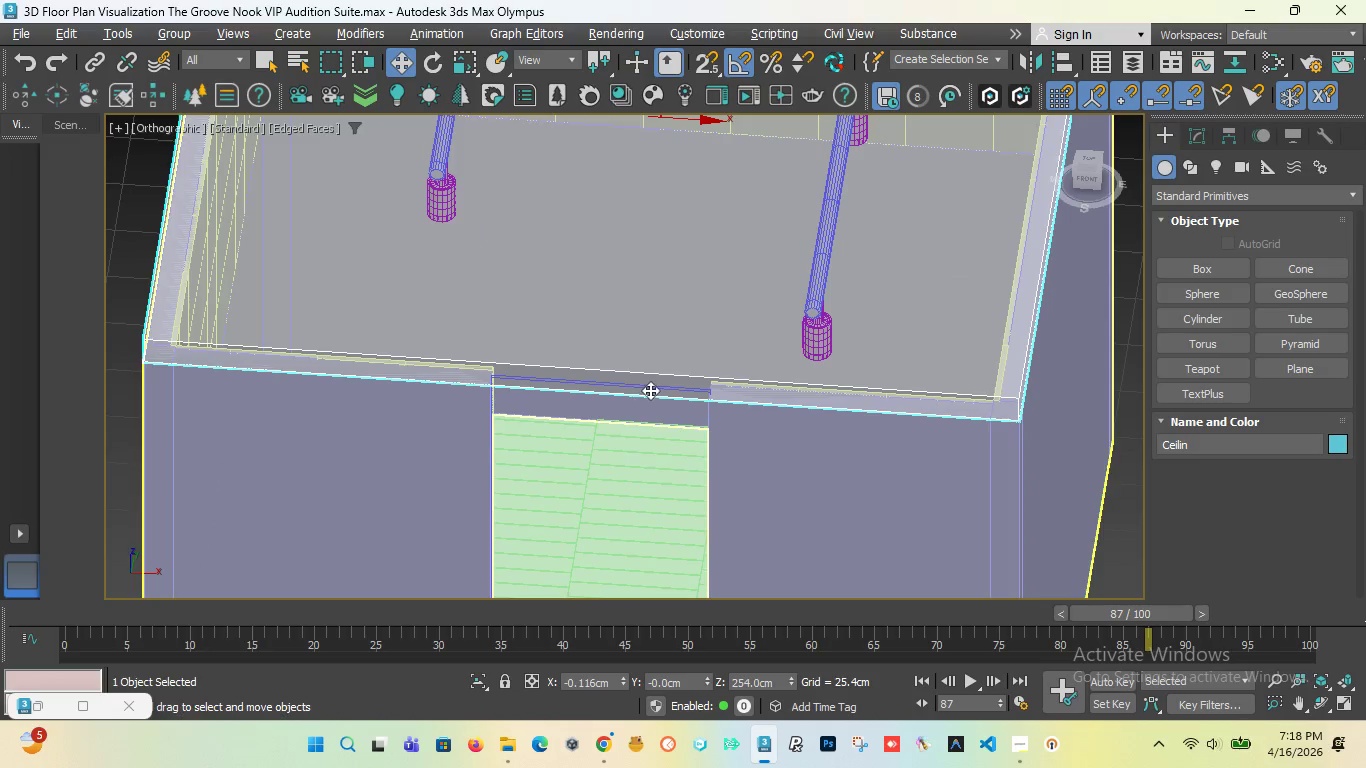 
scroll: coordinate [650, 389], scroll_direction: down, amount: 1.0
 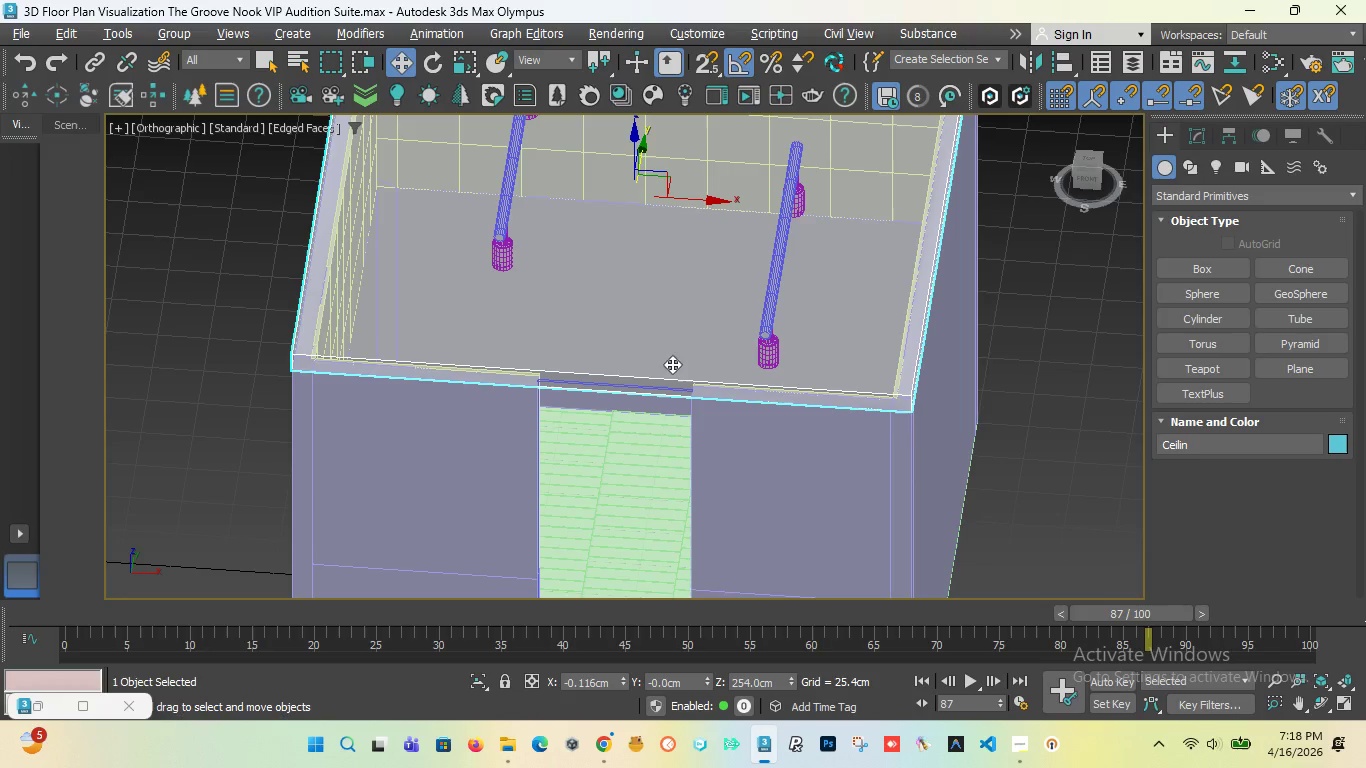 
scroll: coordinate [491, 365], scroll_direction: up, amount: 4.0
 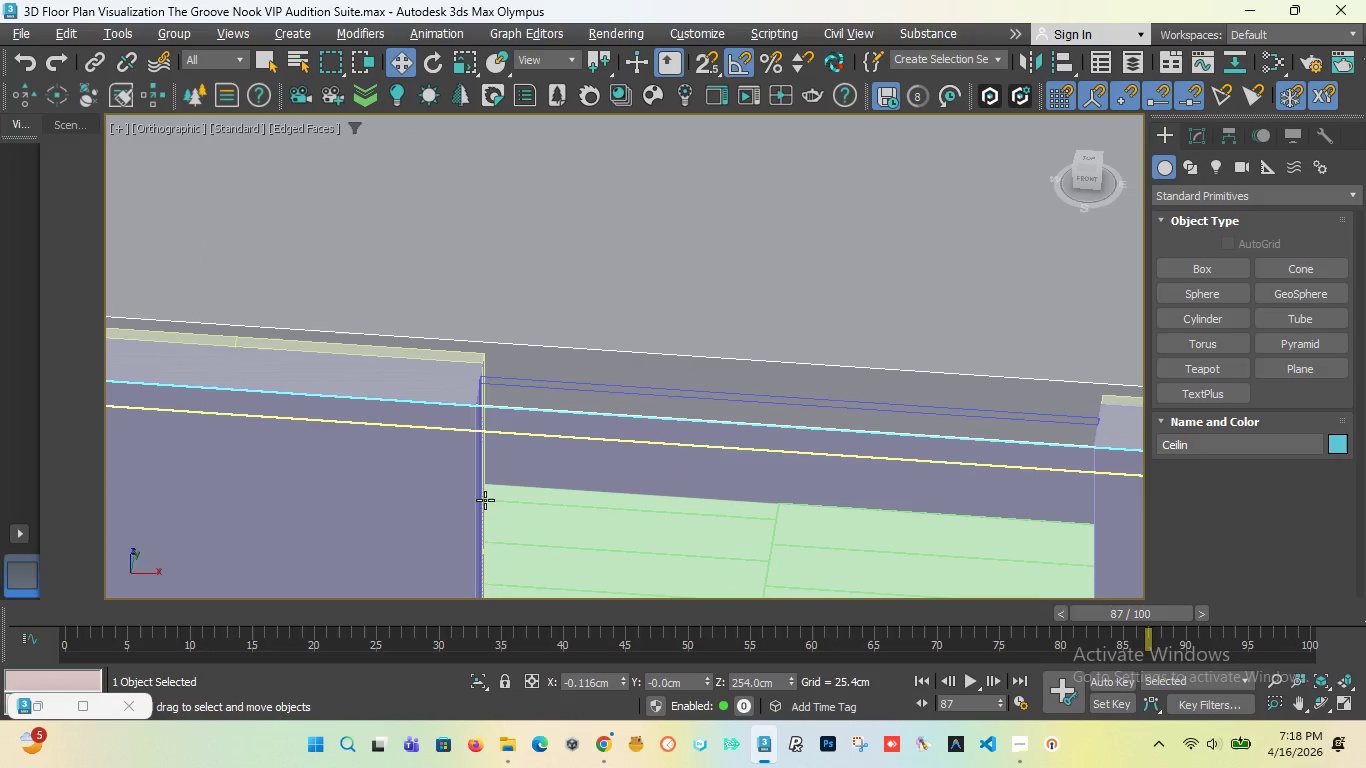 
left_click([481, 502])
 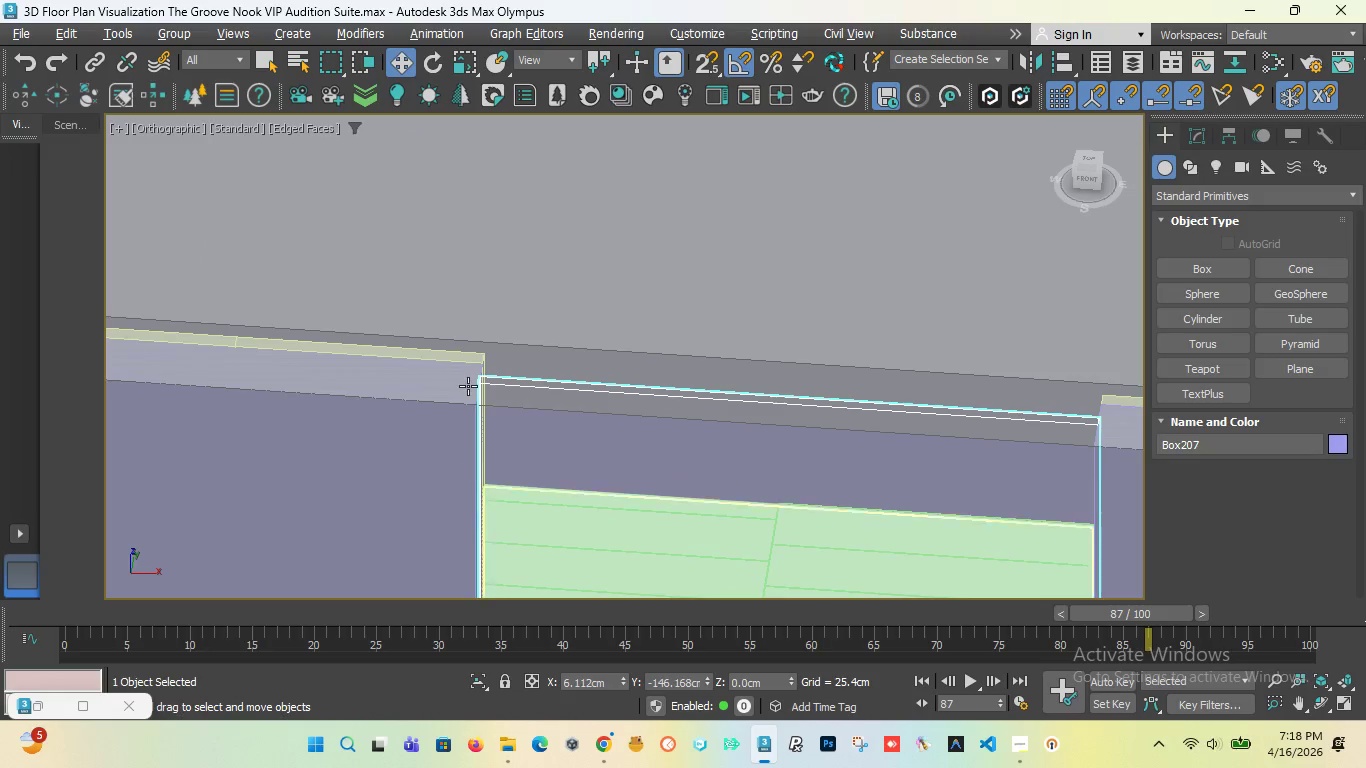 
scroll: coordinate [468, 386], scroll_direction: down, amount: 2.0
 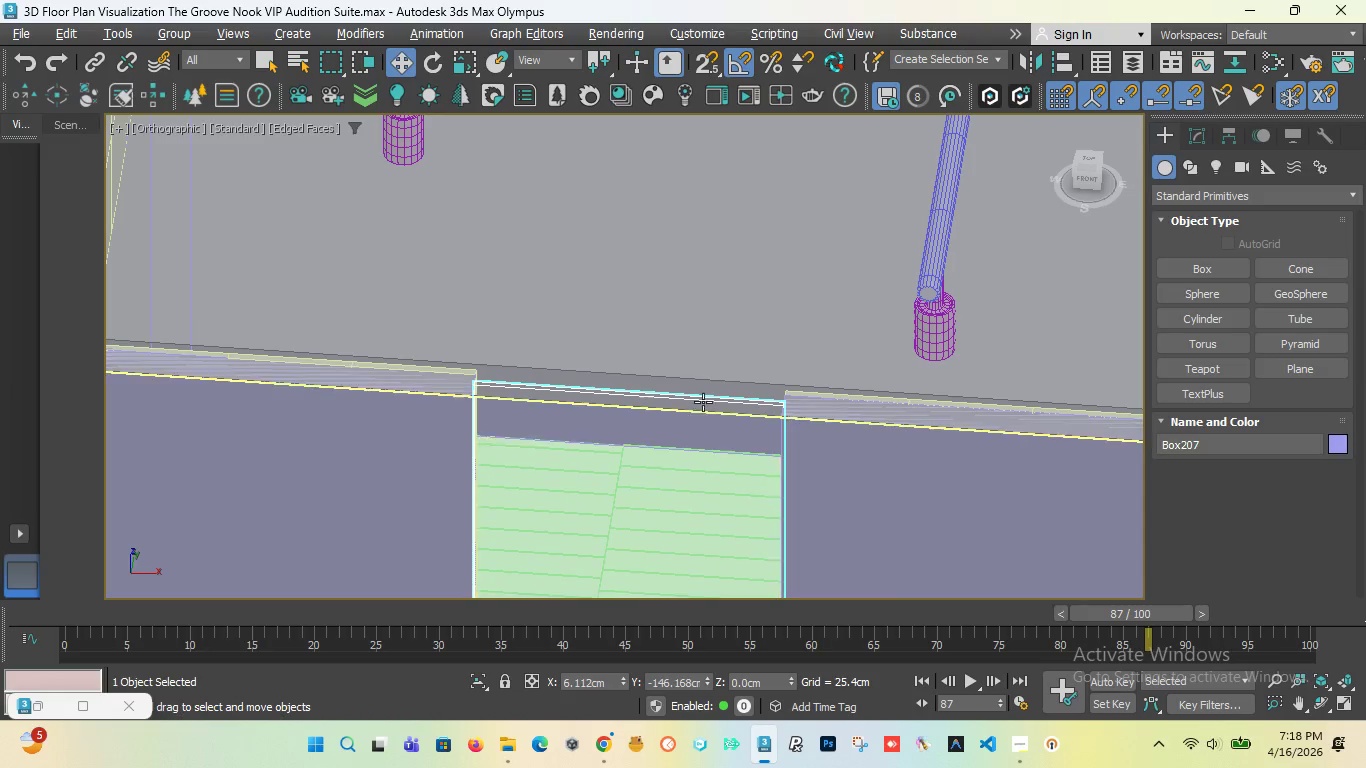 